 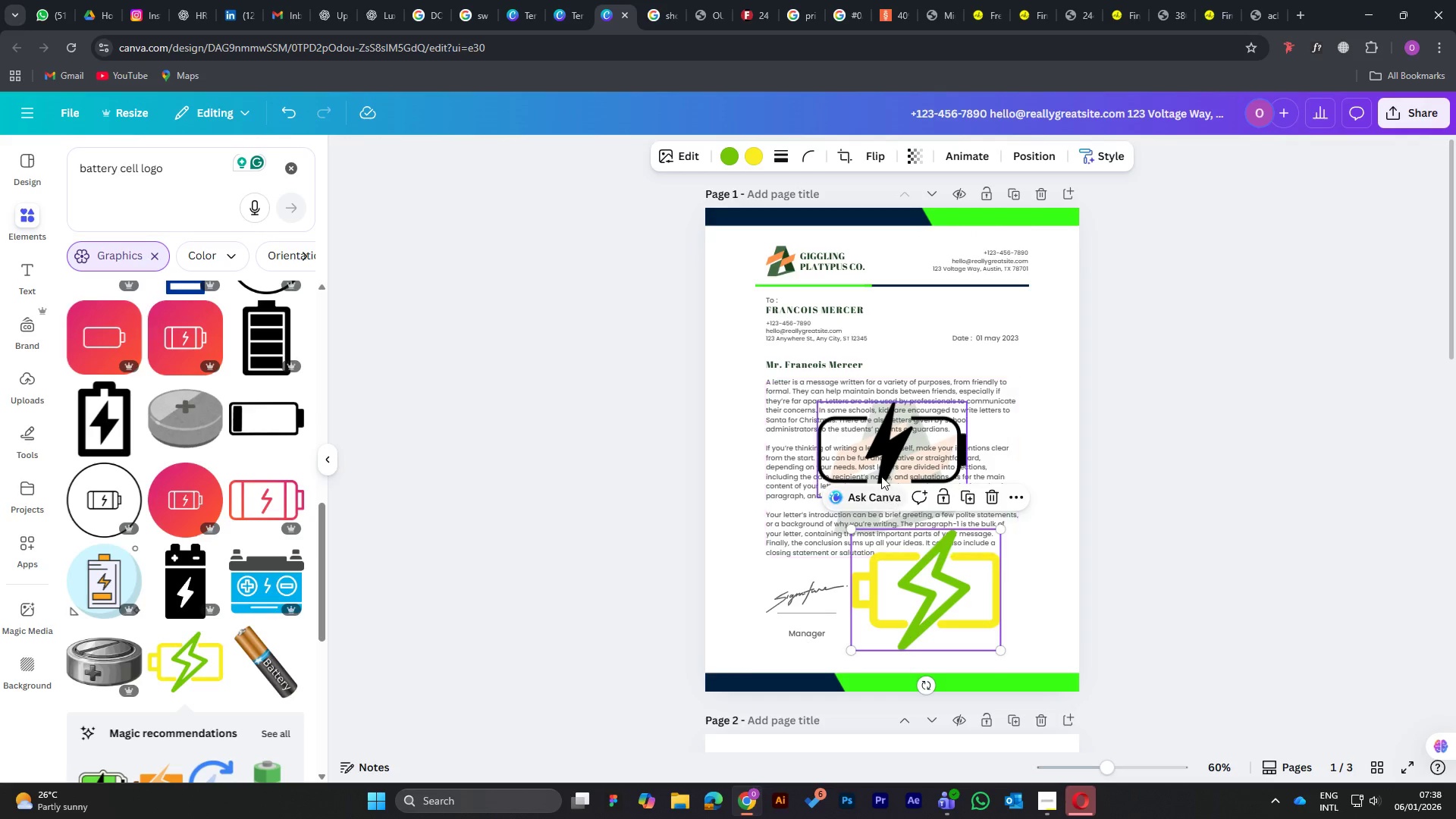 
left_click([892, 453])
 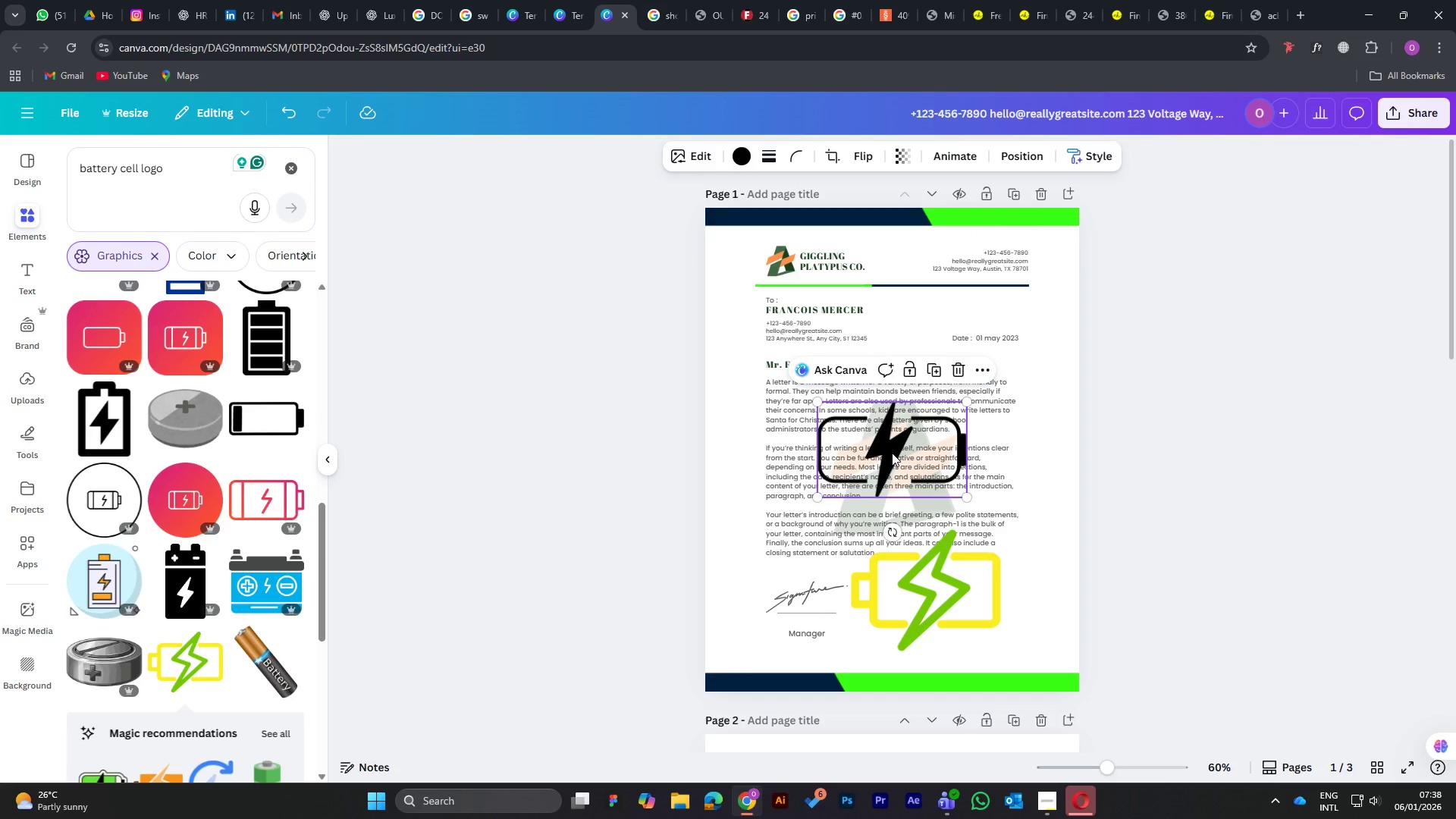 
key(Delete)
 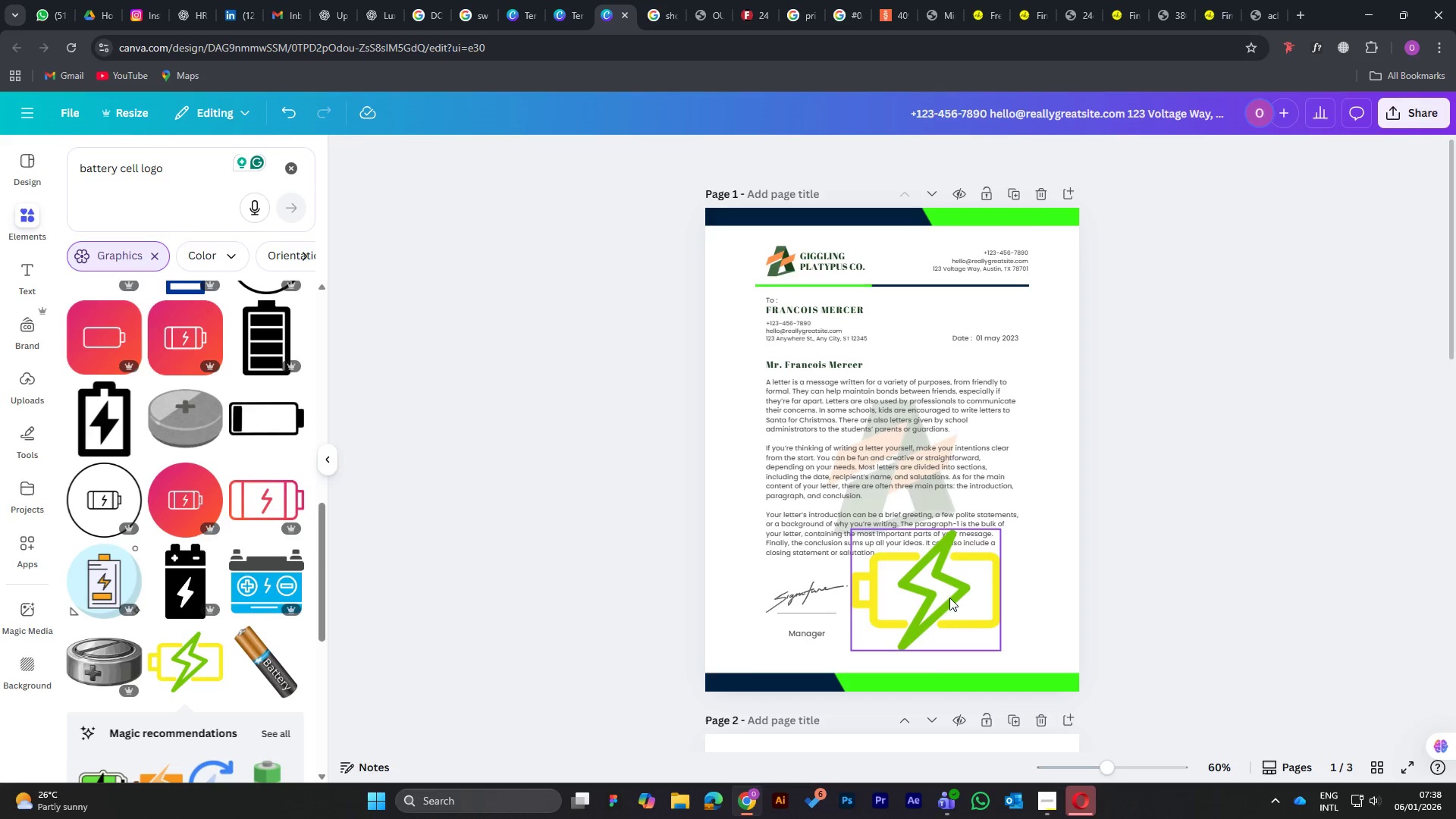 
left_click([947, 594])
 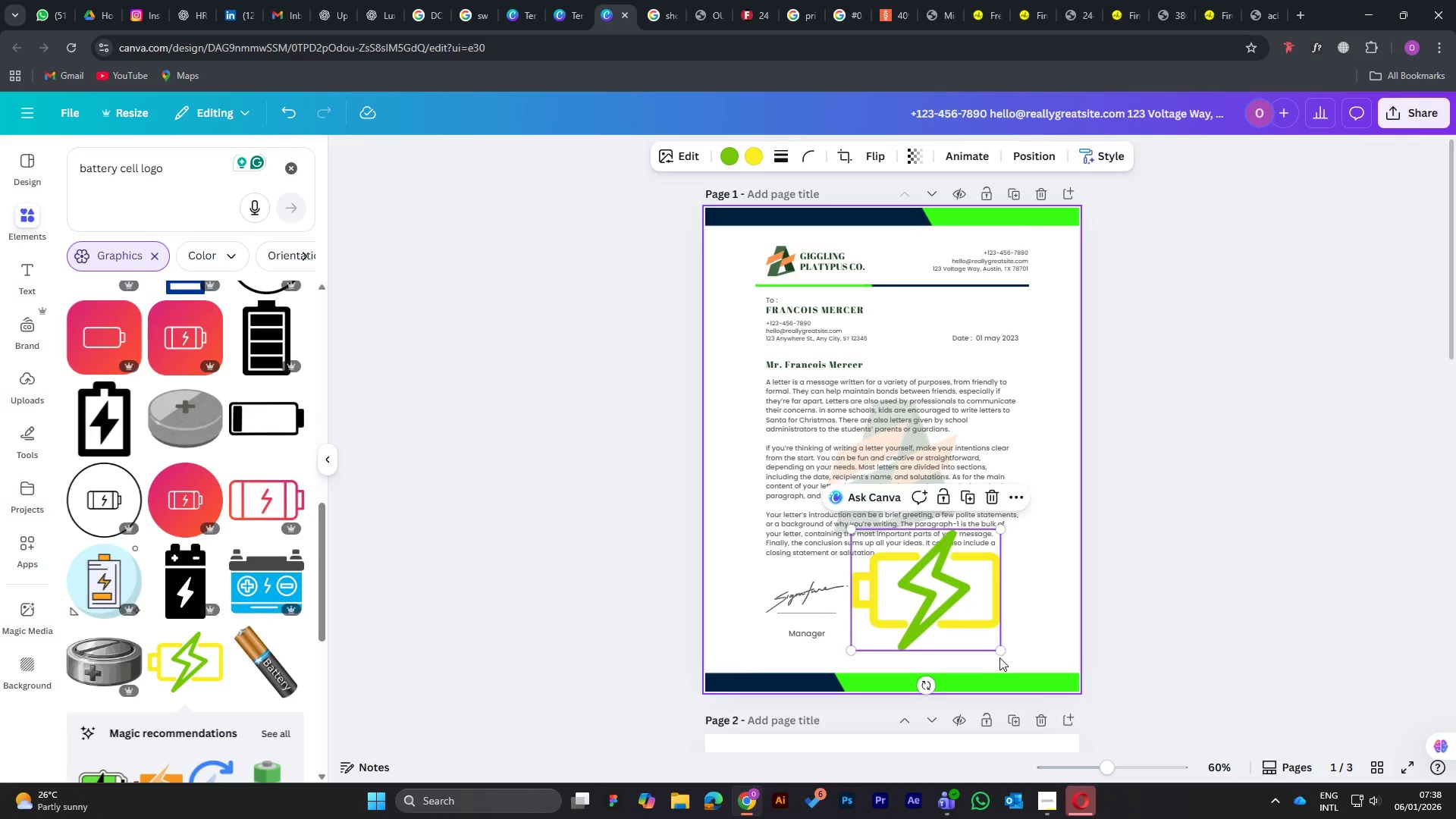 
left_click_drag(start_coordinate=[1004, 650], to_coordinate=[929, 587])
 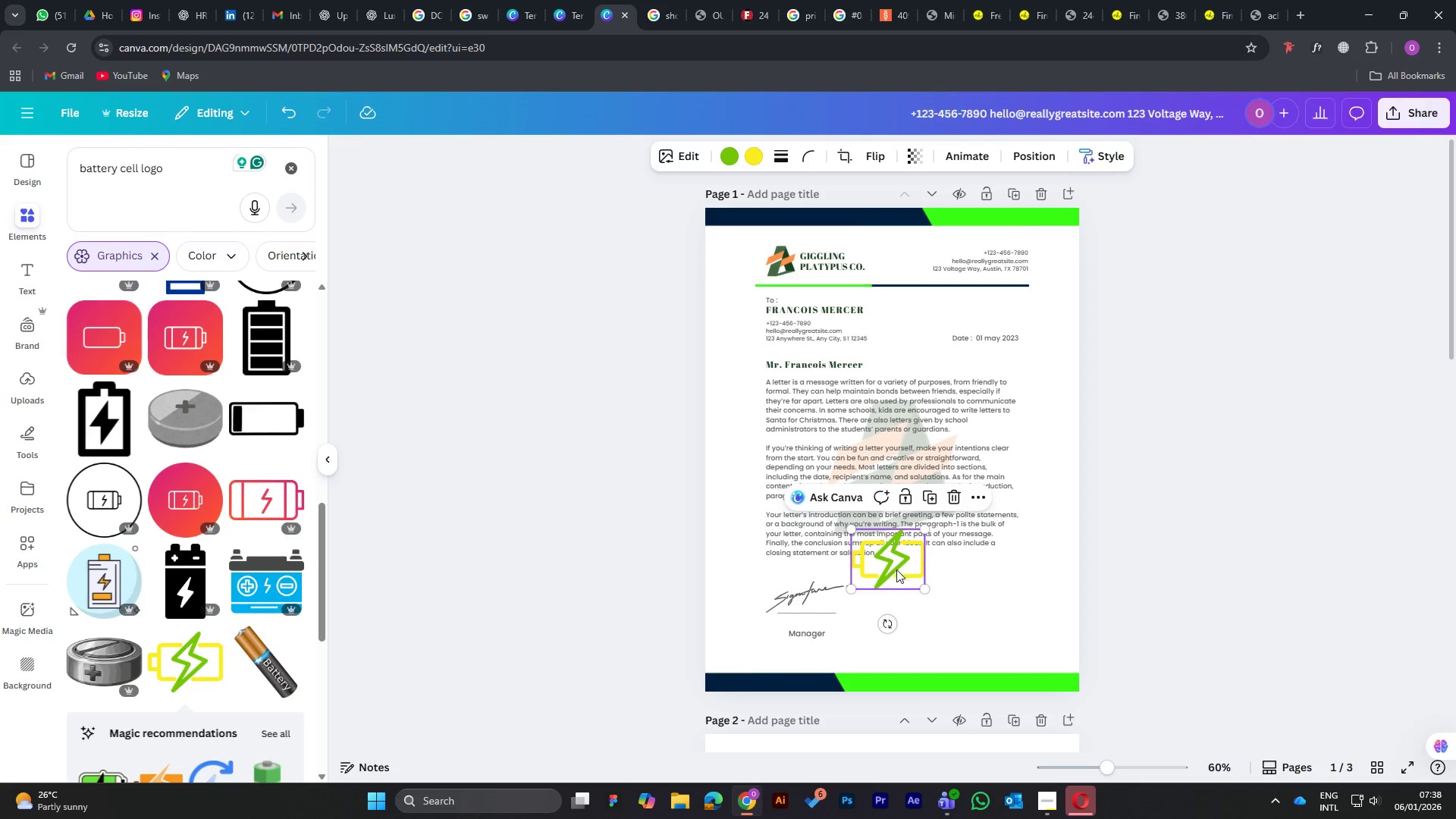 
left_click_drag(start_coordinate=[896, 570], to_coordinate=[919, 322])
 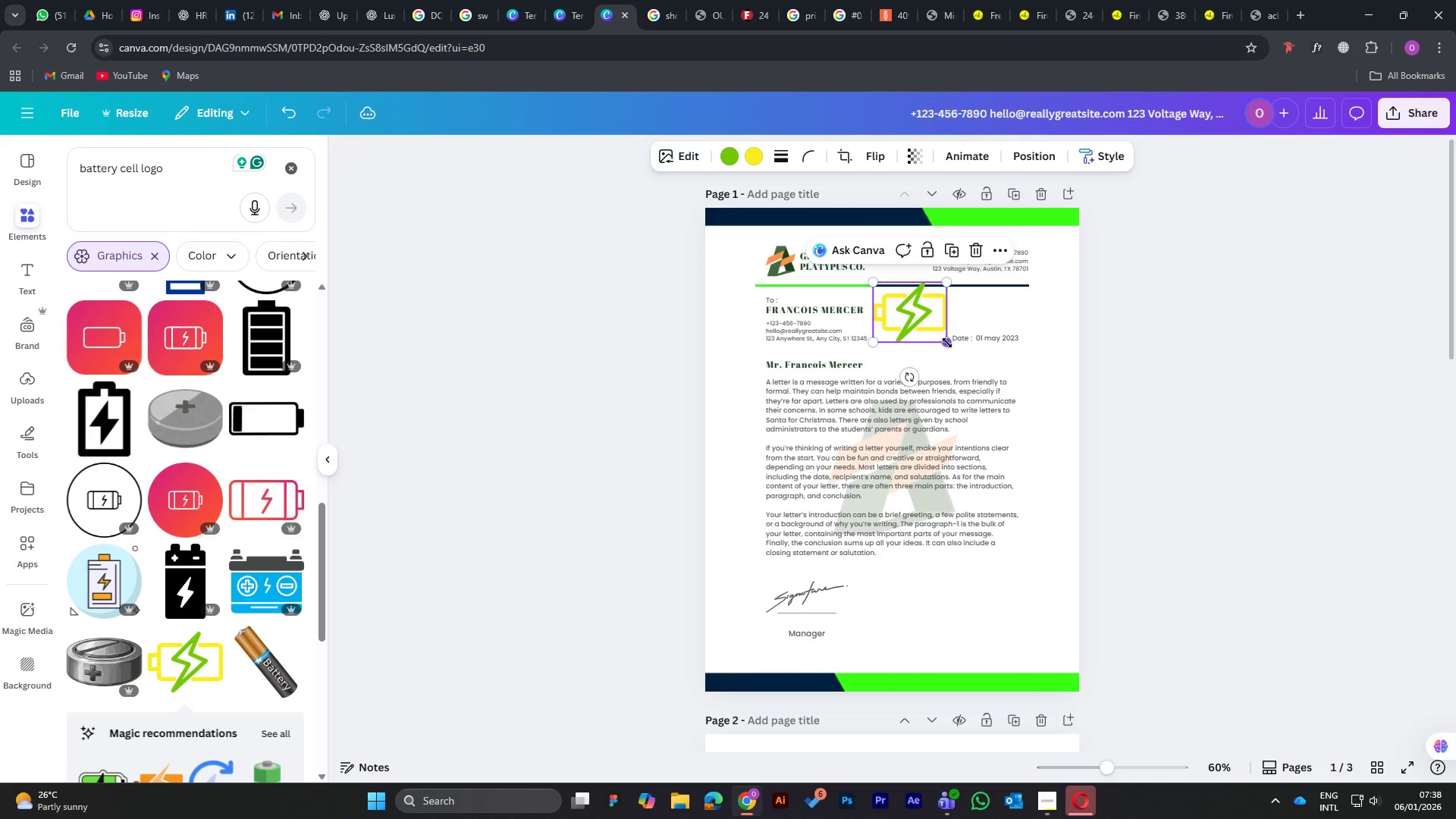 
left_click_drag(start_coordinate=[947, 343], to_coordinate=[920, 318])
 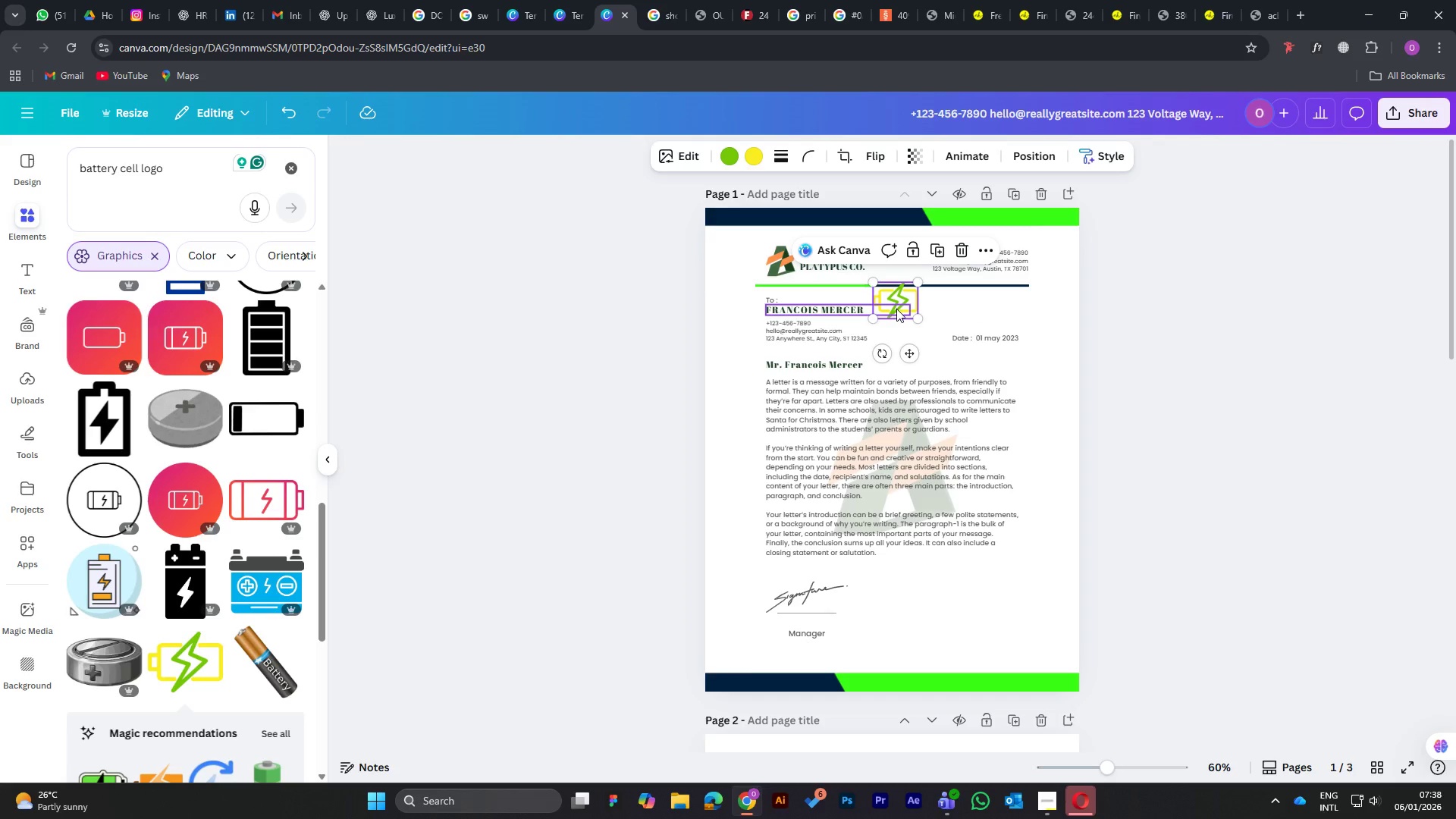 
left_click_drag(start_coordinate=[896, 309], to_coordinate=[912, 324])
 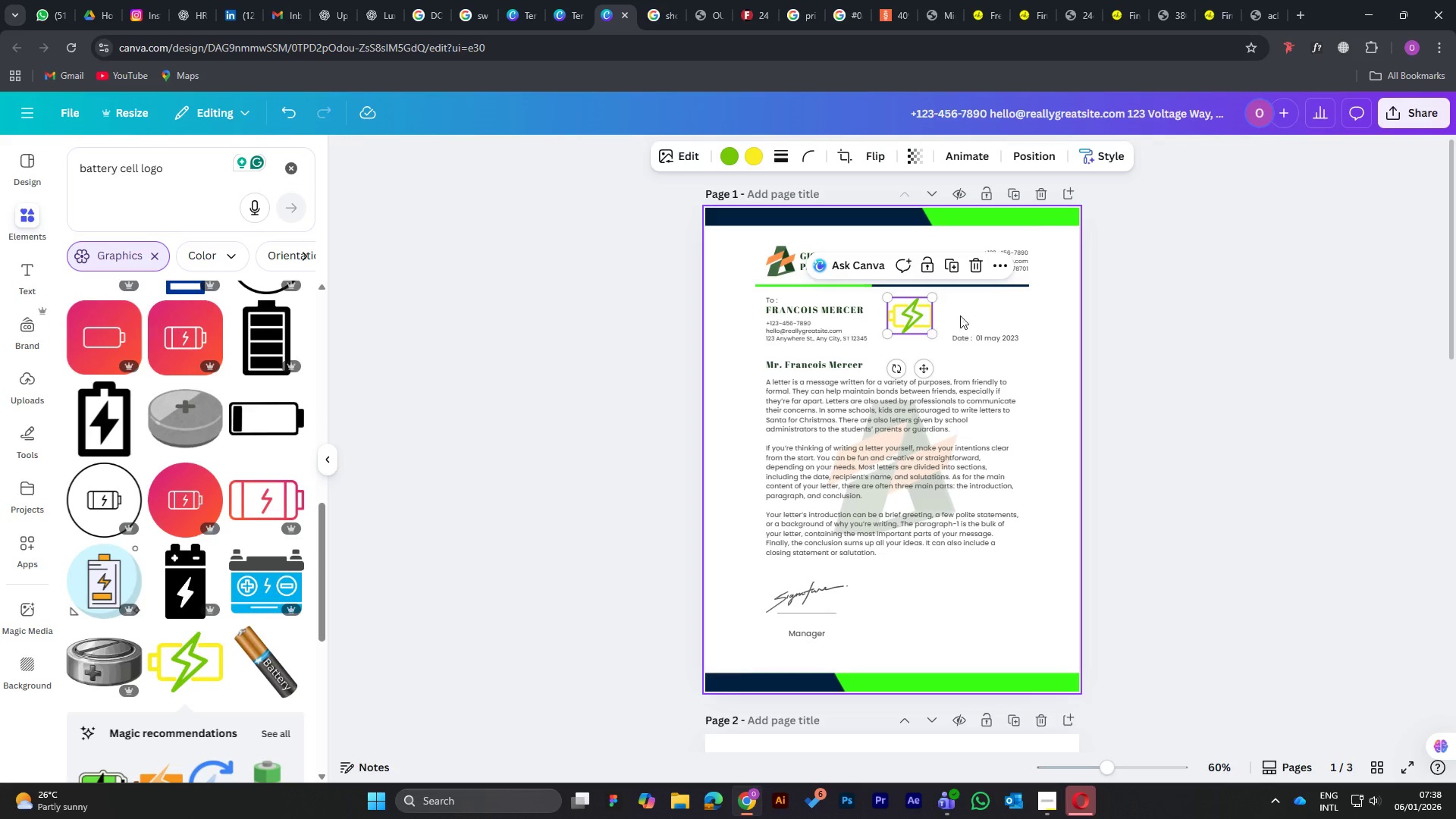 
left_click([964, 314])
 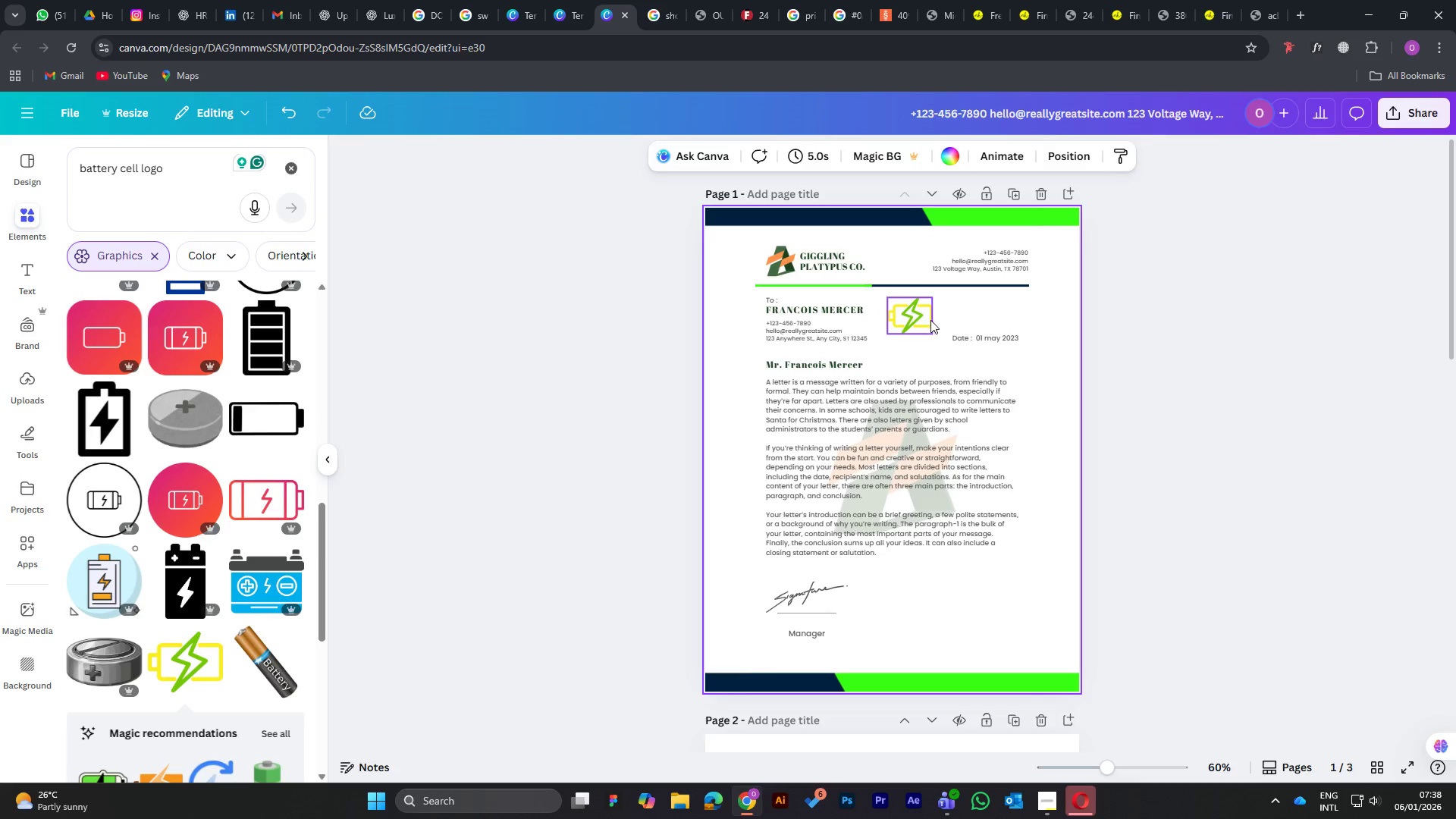 
left_click([930, 320])
 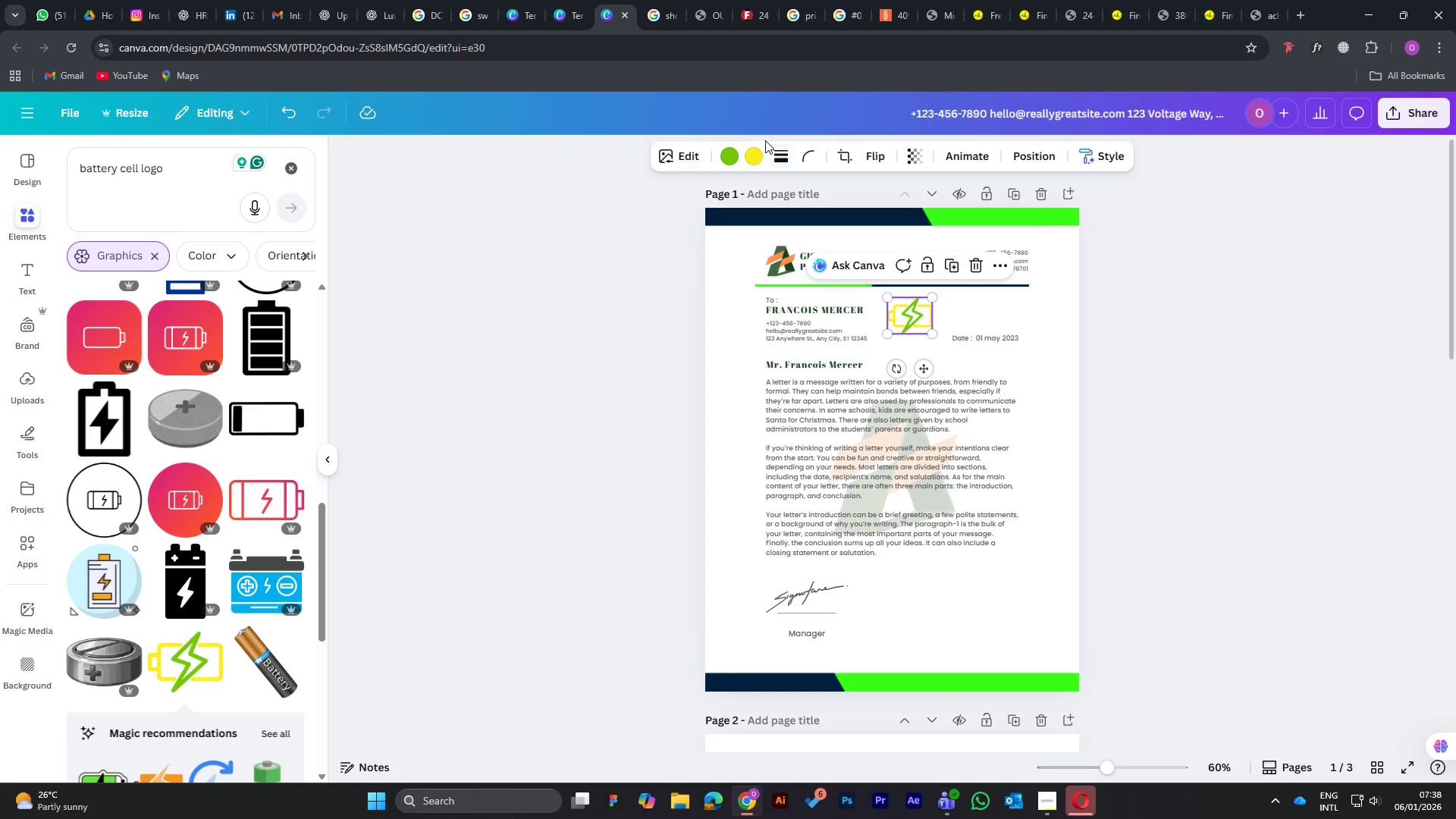 
left_click([759, 157])
 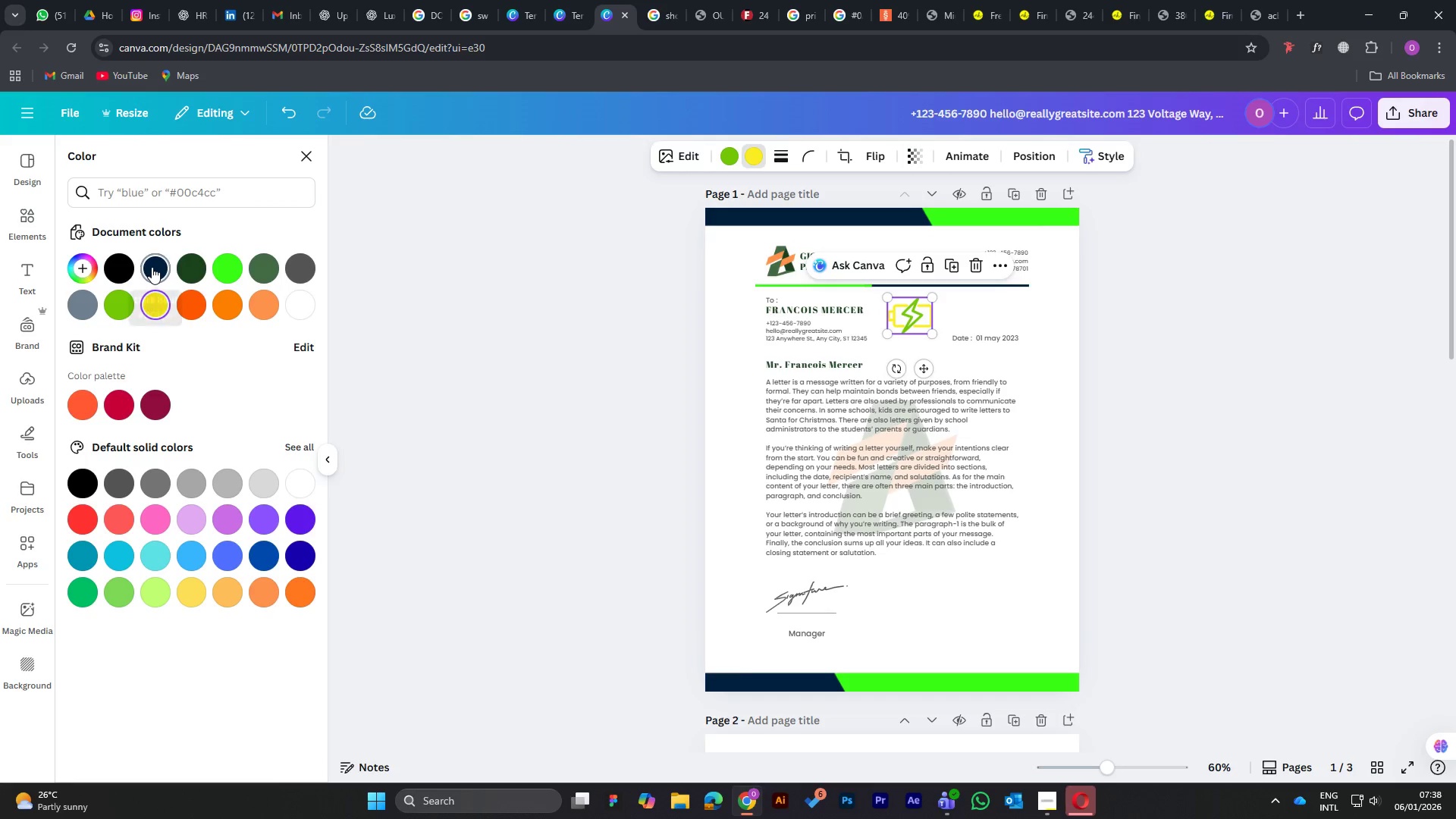 
left_click([152, 267])
 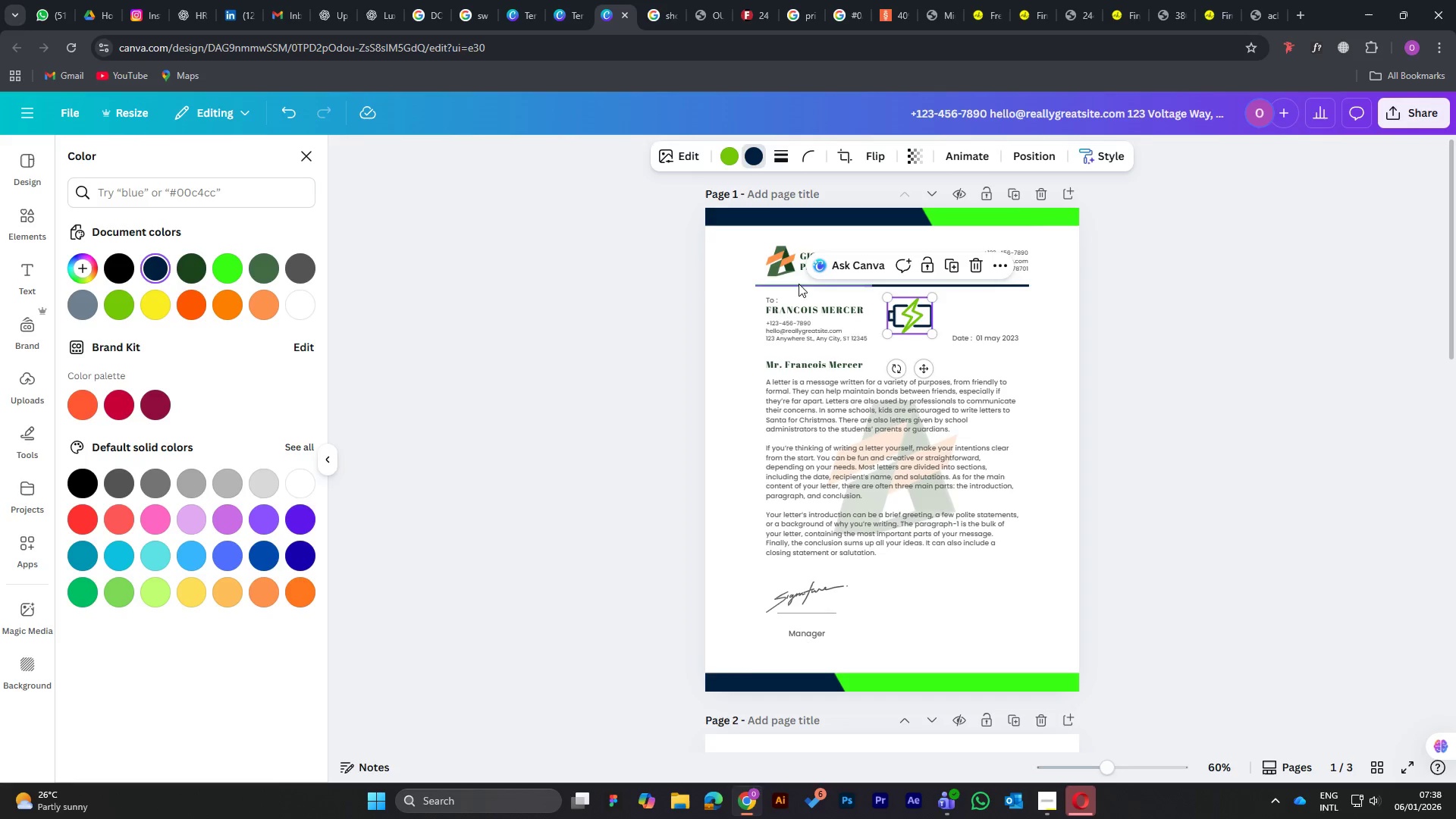 
left_click([734, 152])
 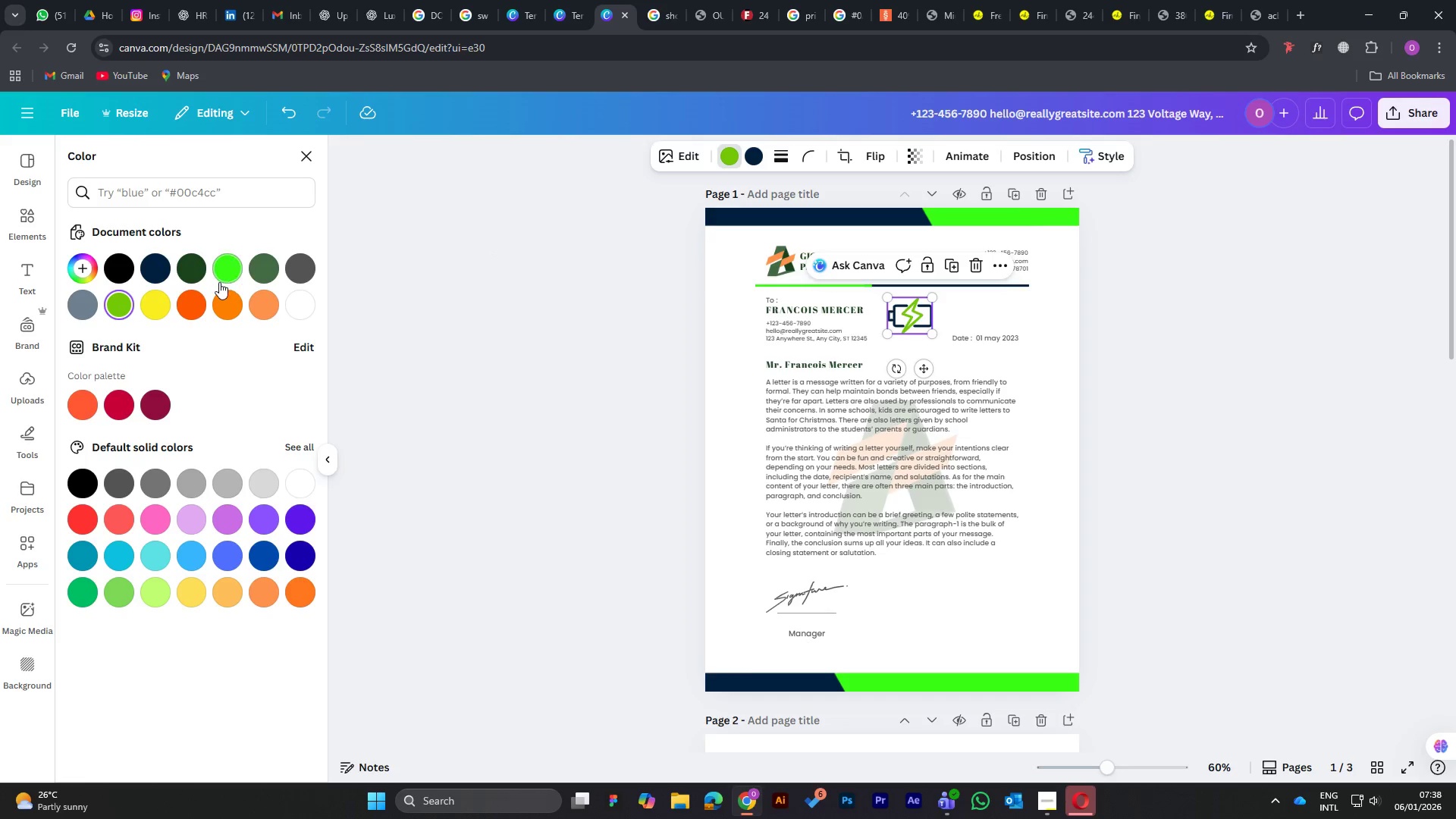 
left_click([229, 267])
 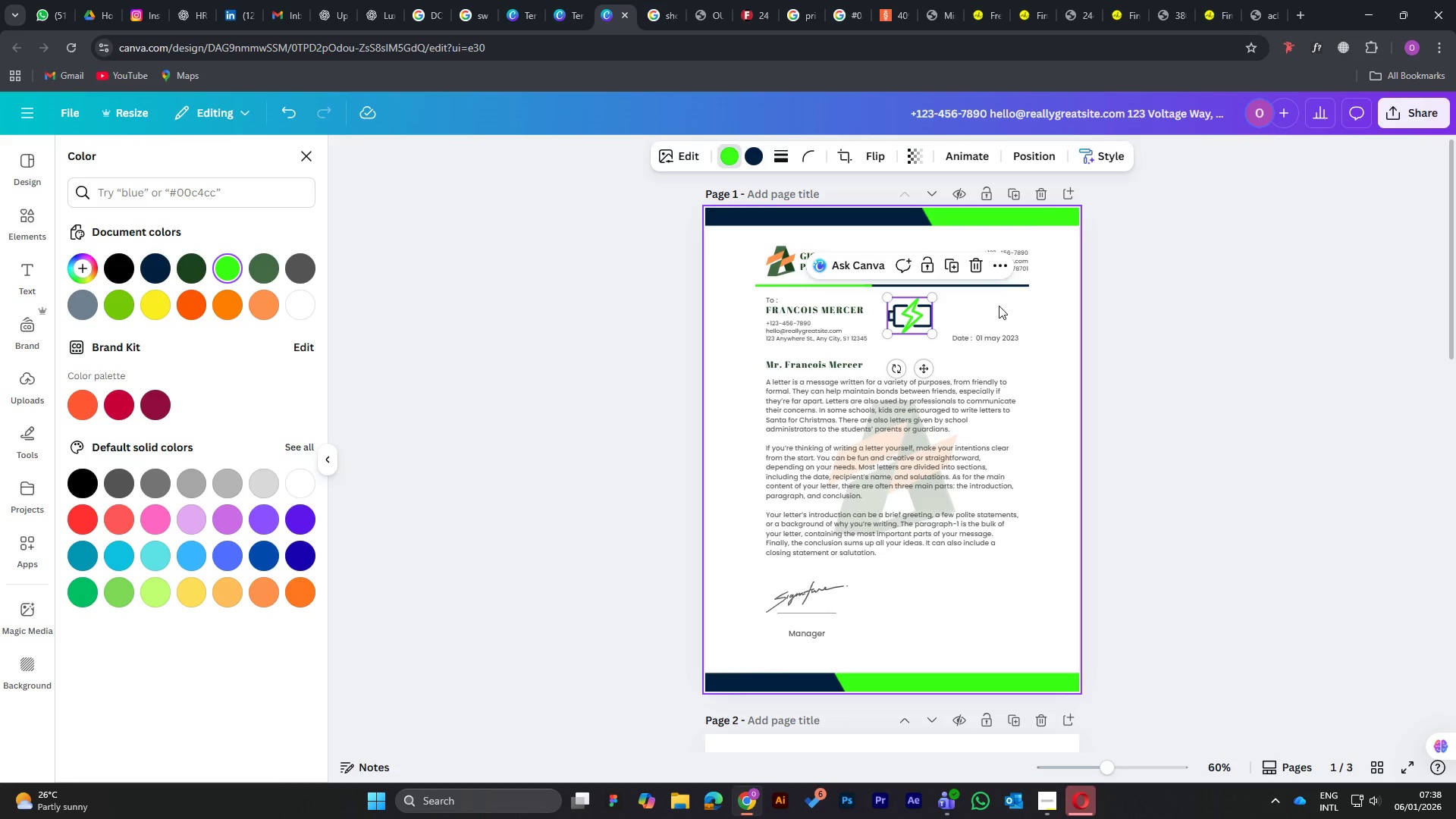 
left_click([996, 305])
 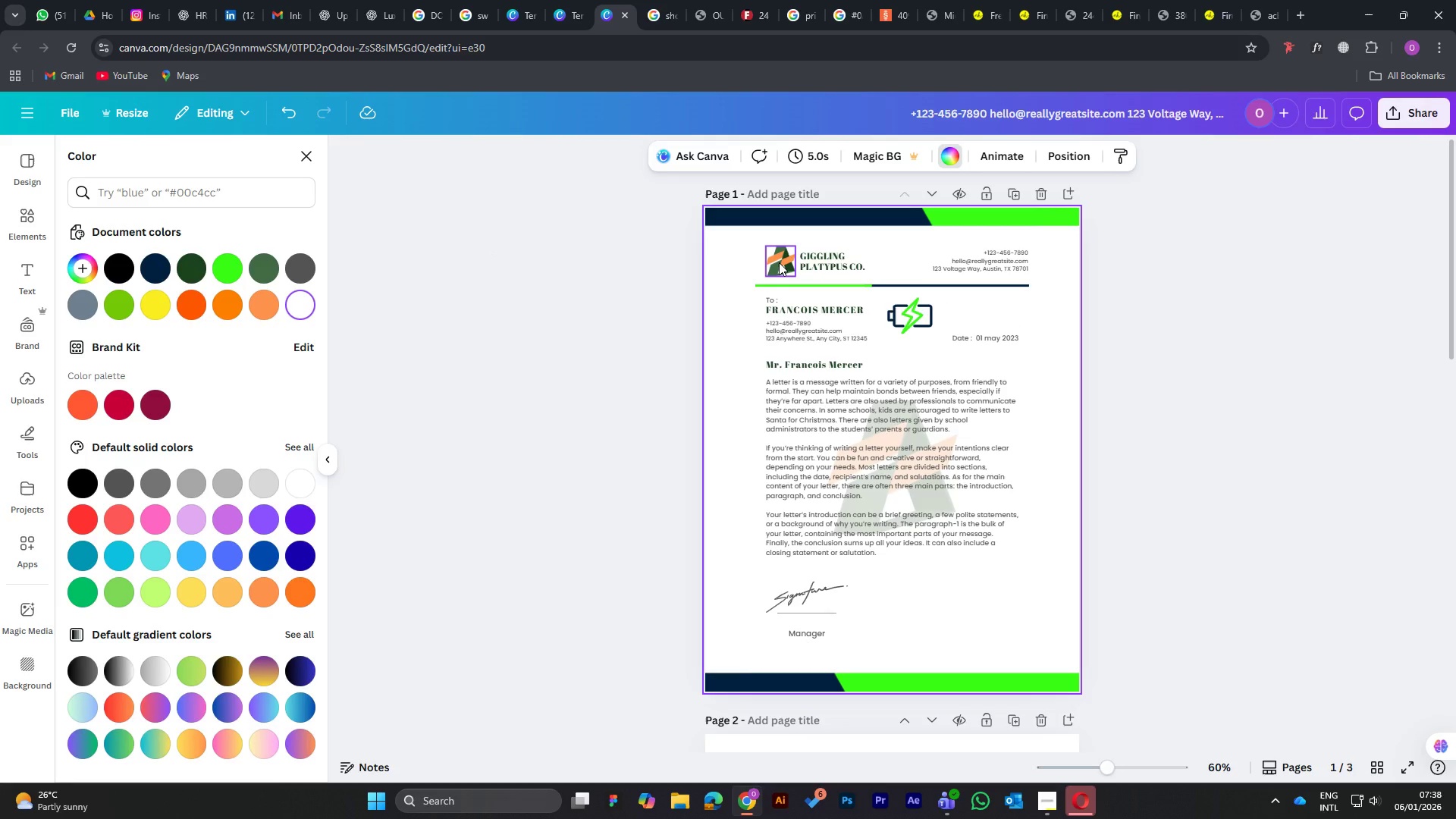 
wait(5.45)
 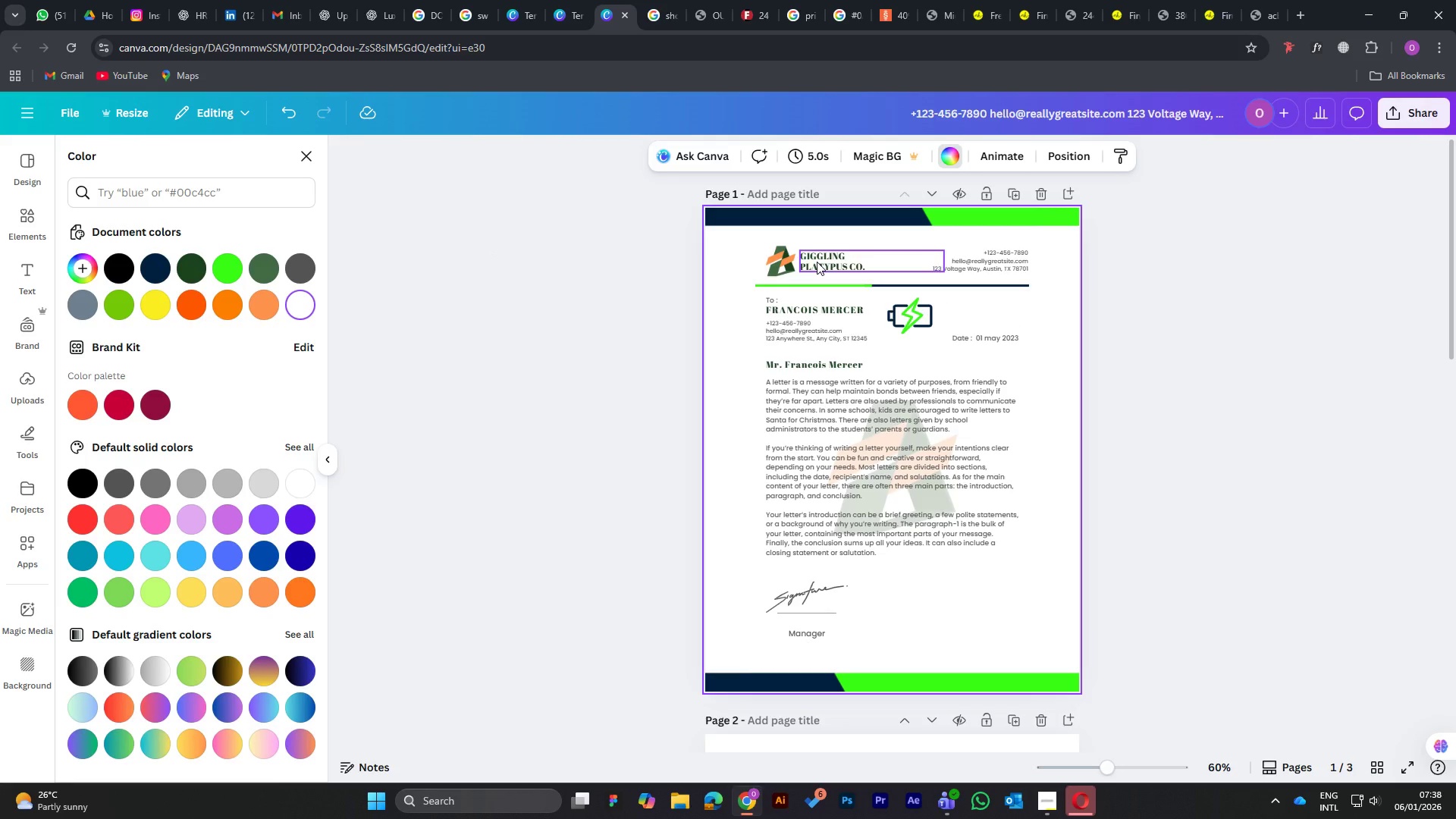 
left_click([779, 262])
 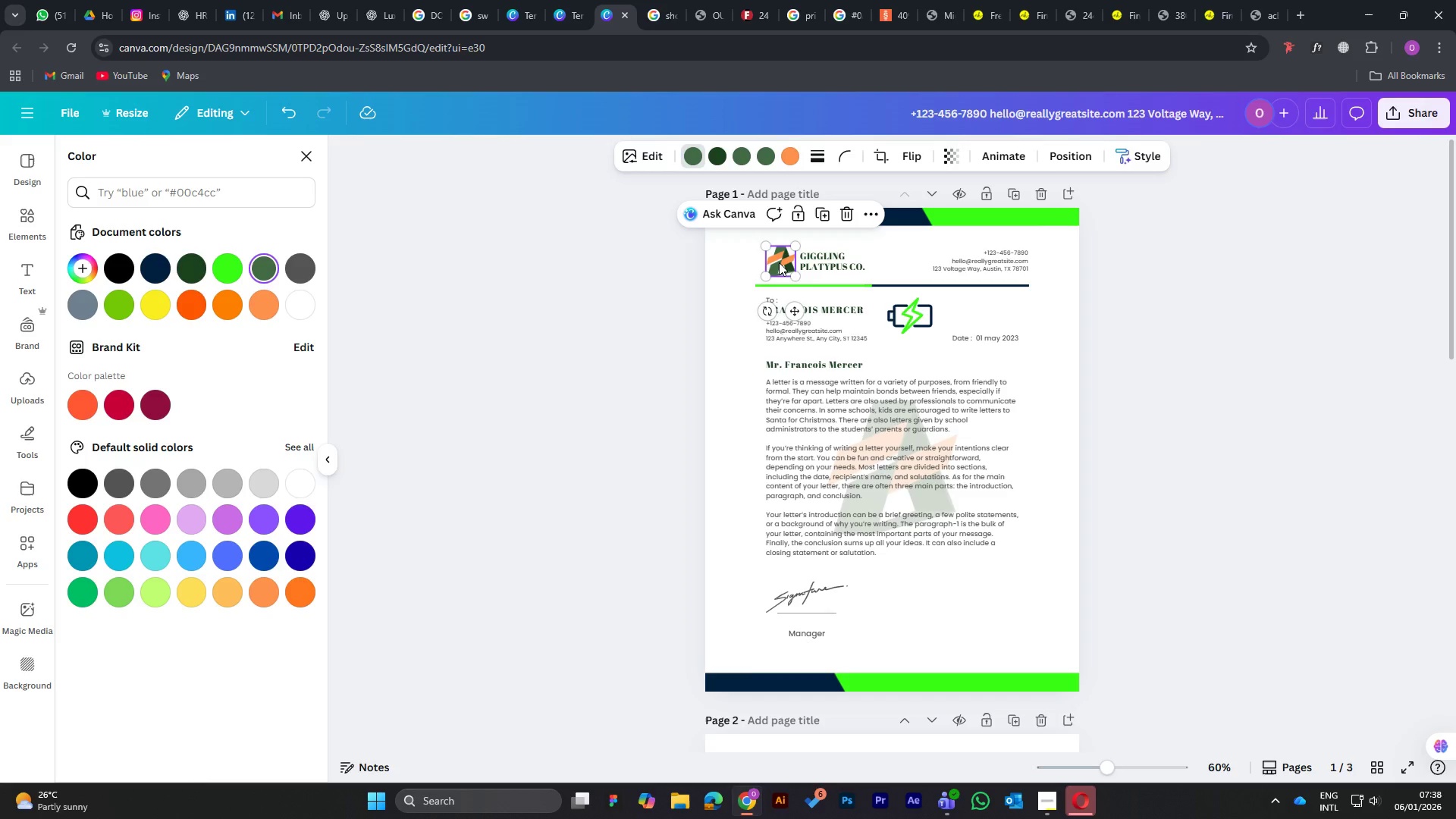 
key(Delete)
 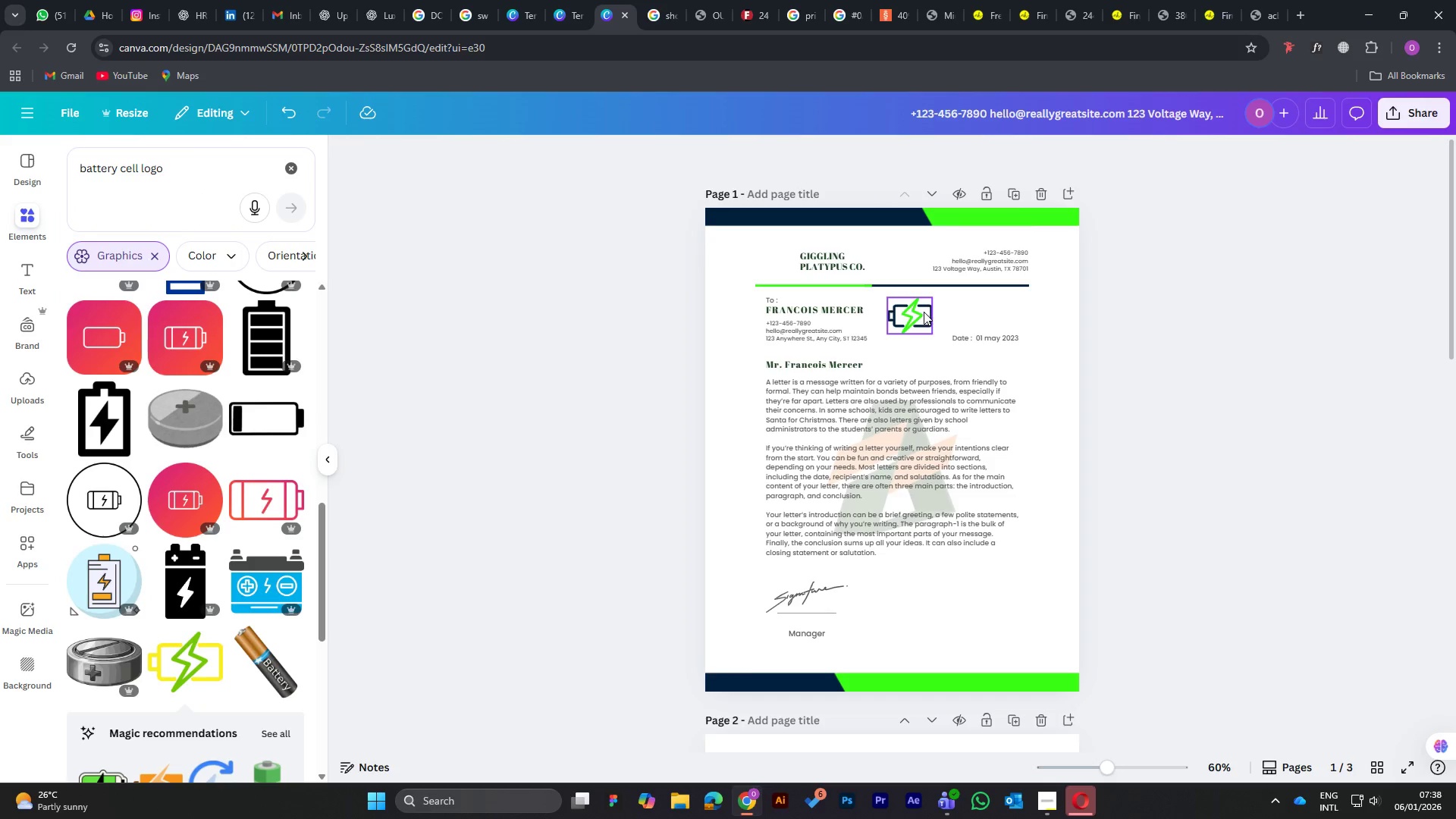 
left_click_drag(start_coordinate=[924, 312], to_coordinate=[785, 256])
 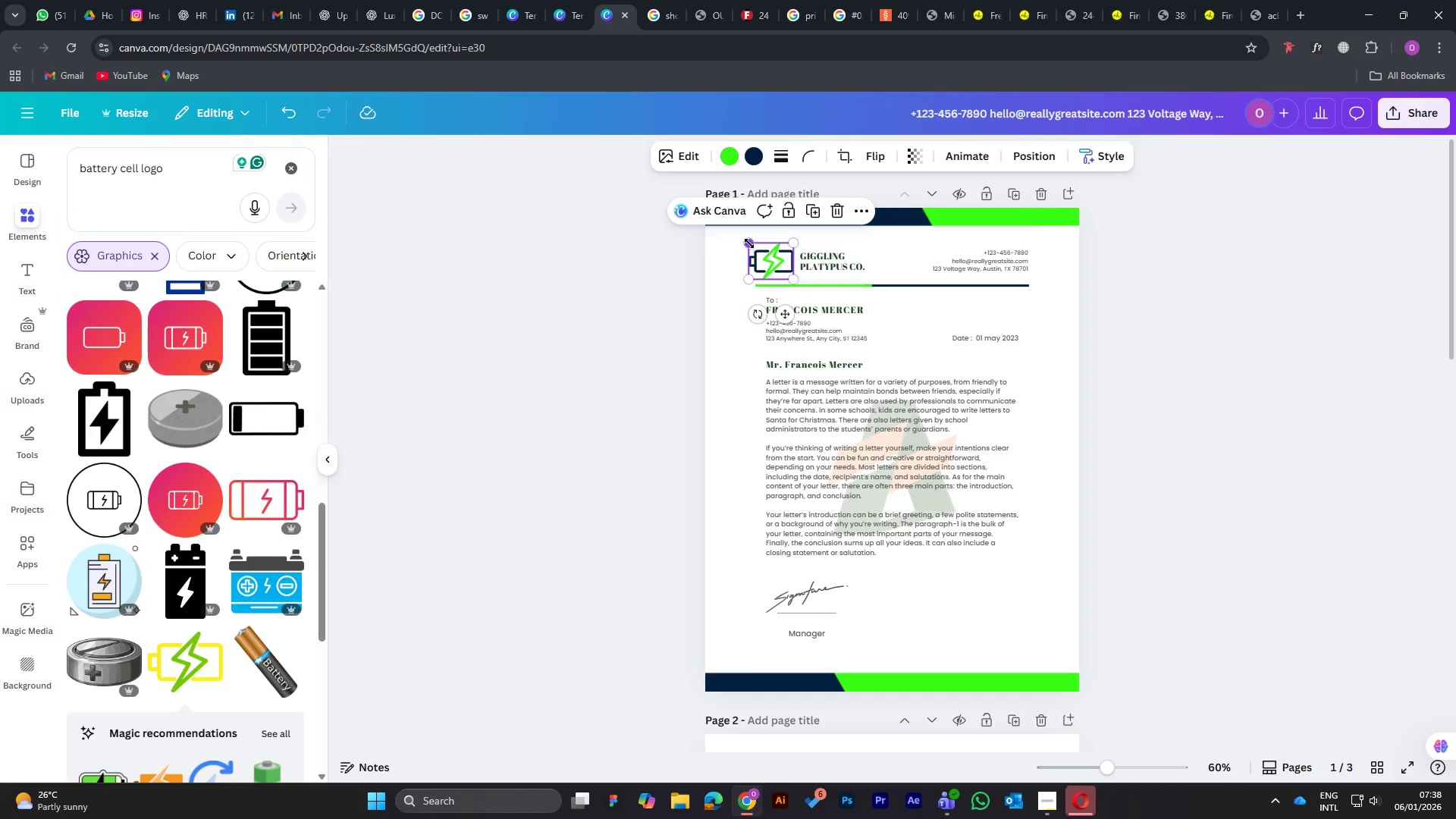 
left_click_drag(start_coordinate=[749, 243], to_coordinate=[758, 247])
 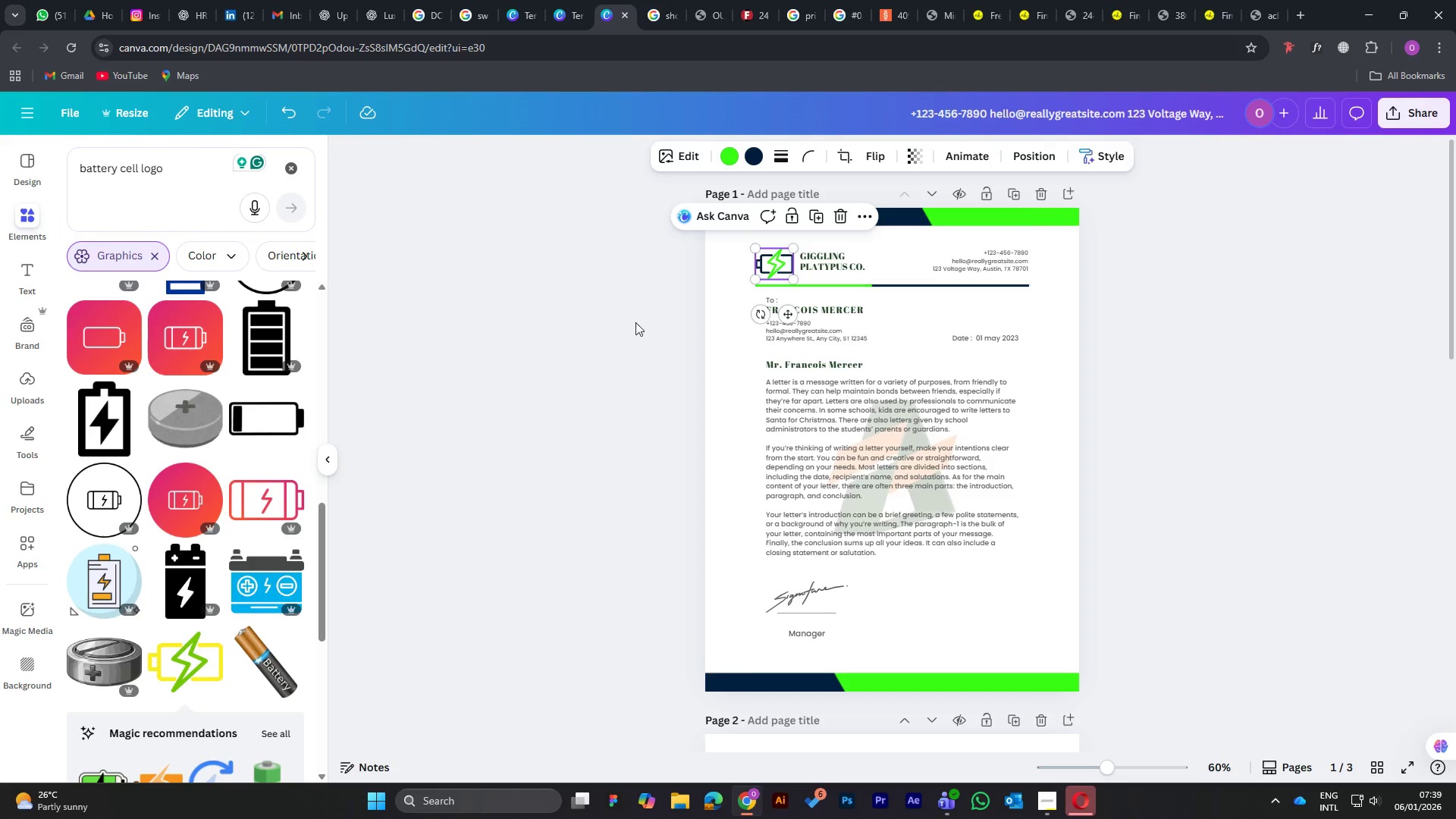 
left_click([612, 324])
 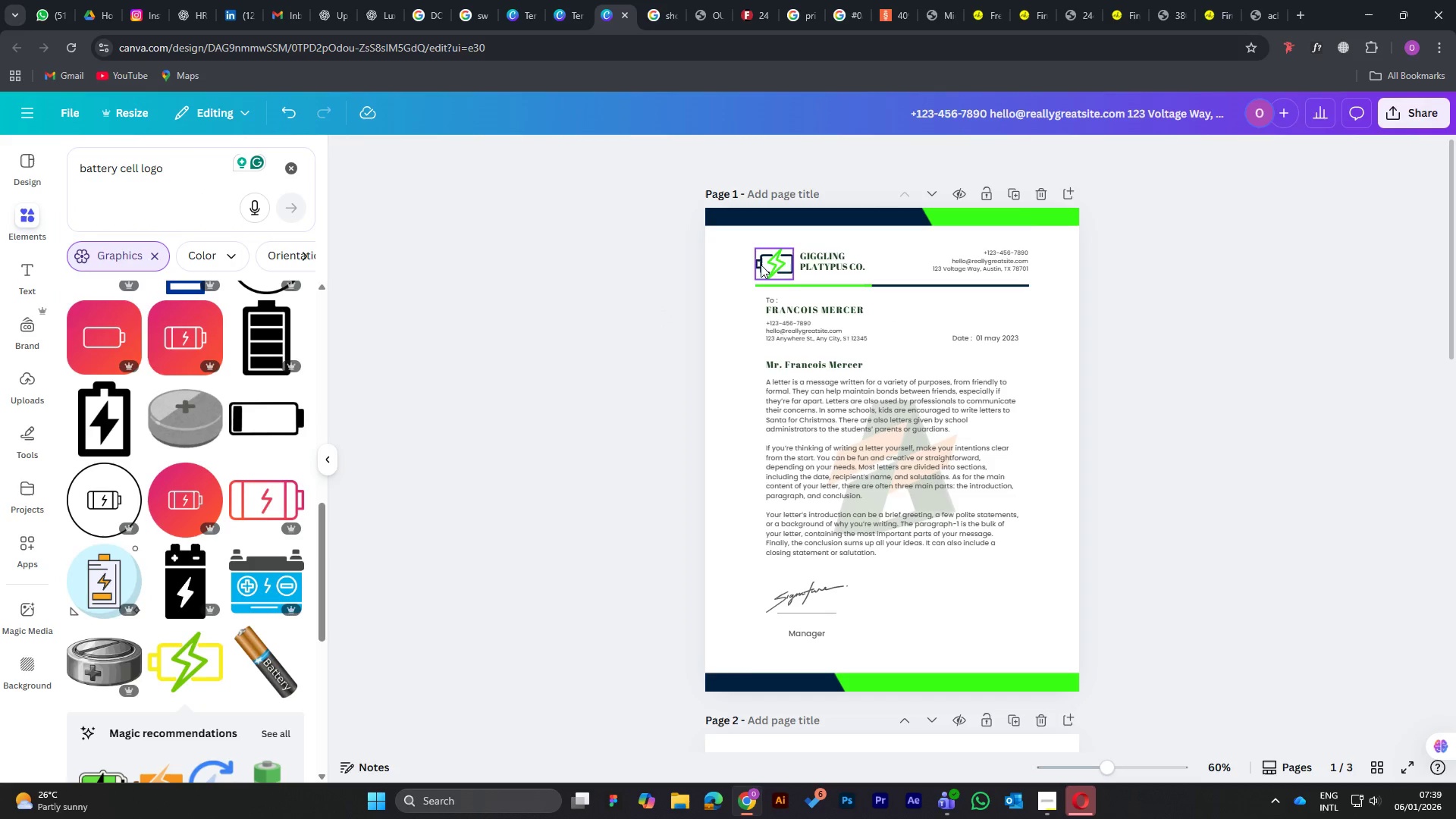 
mouse_move([770, 277])
 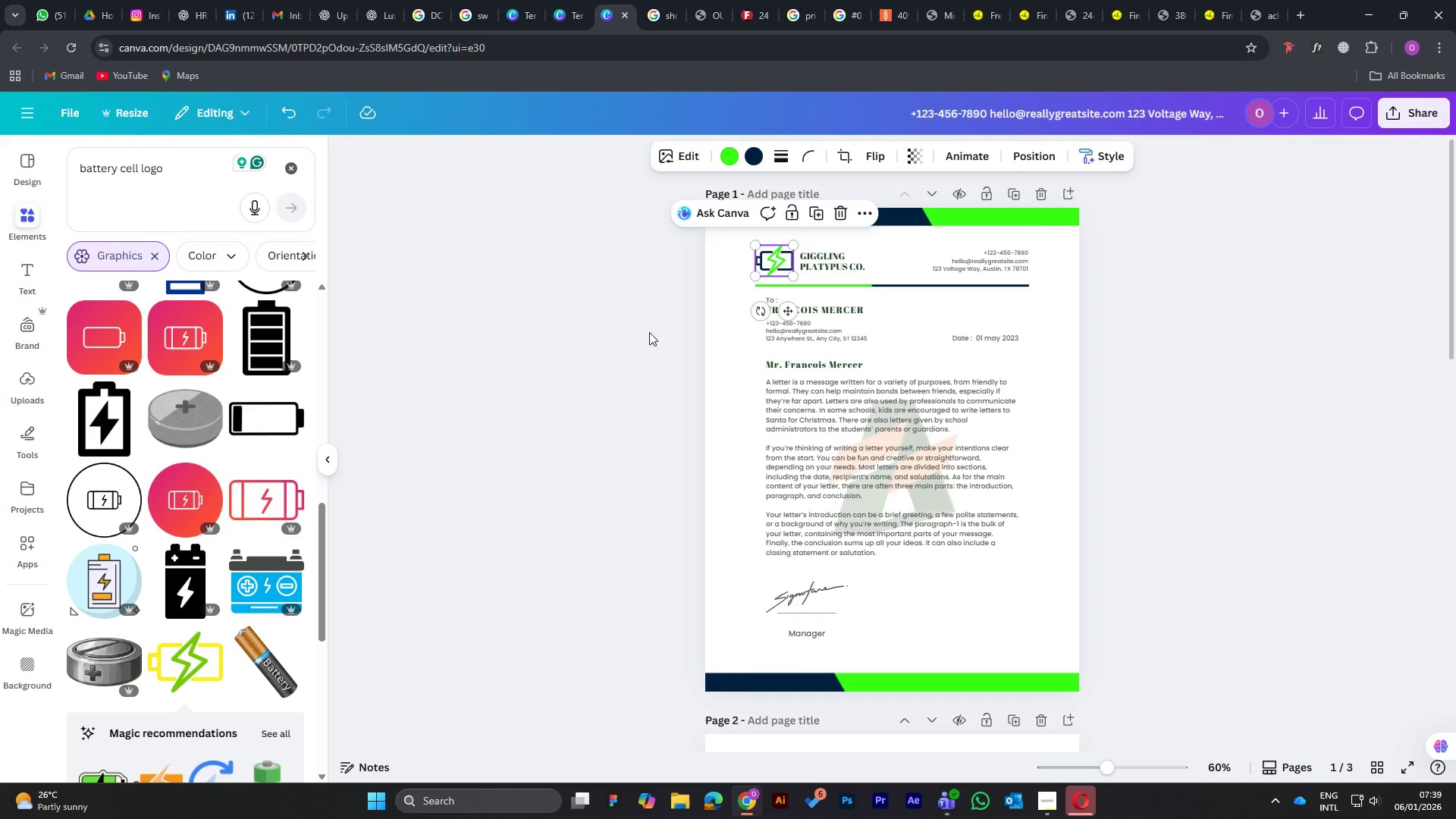 
left_click([649, 332])
 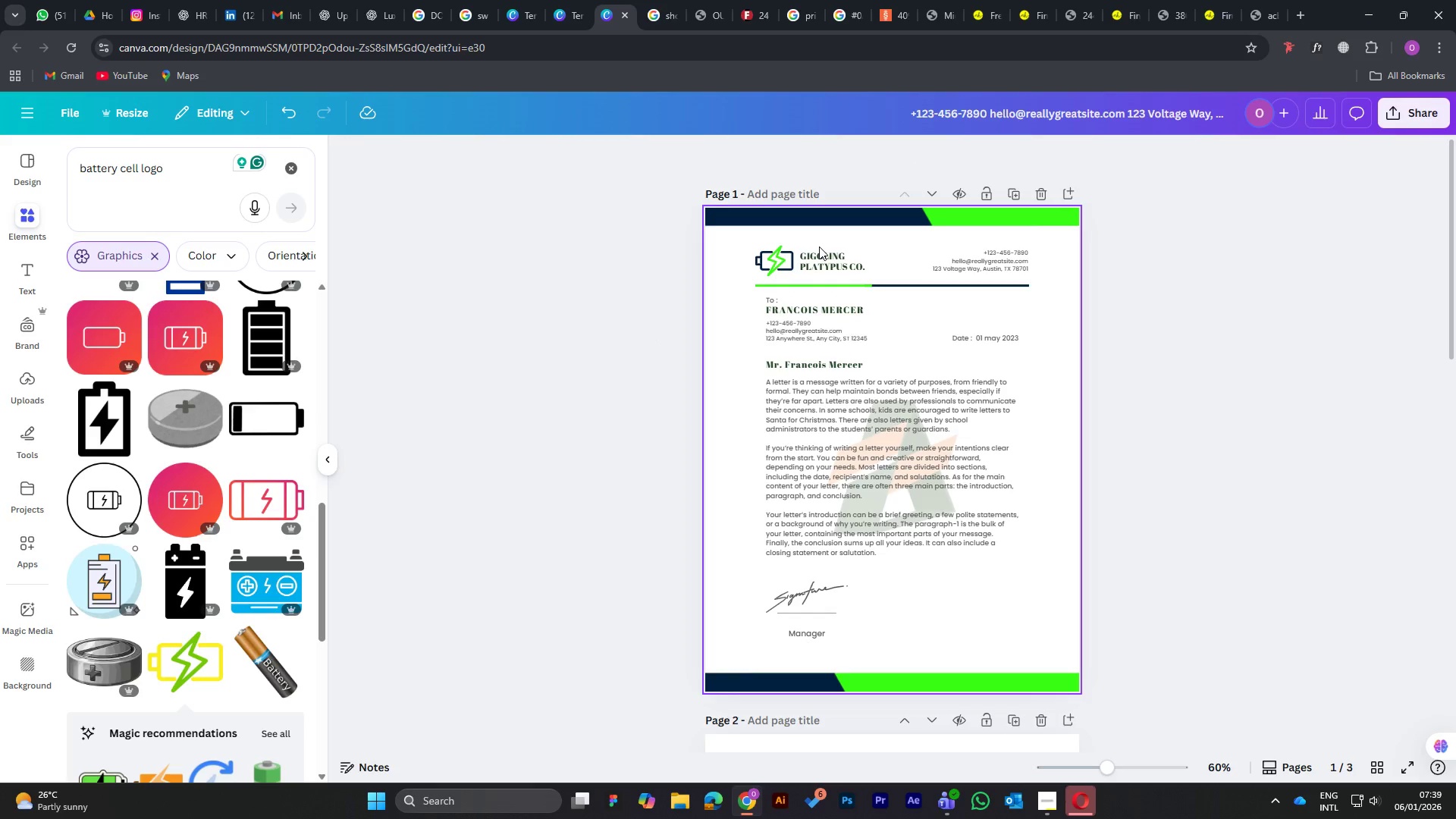 
left_click([817, 260])
 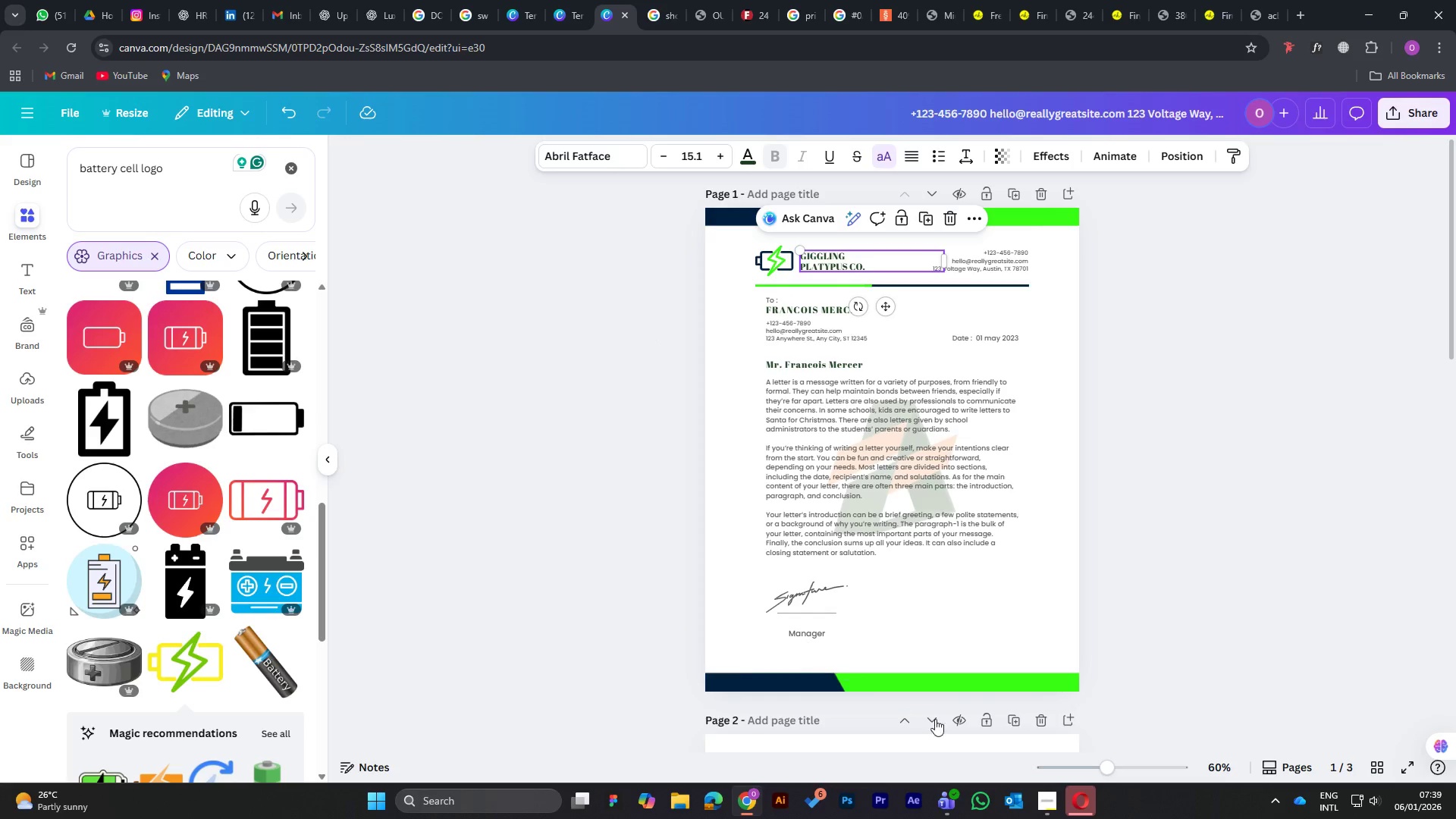 
wait(6.44)
 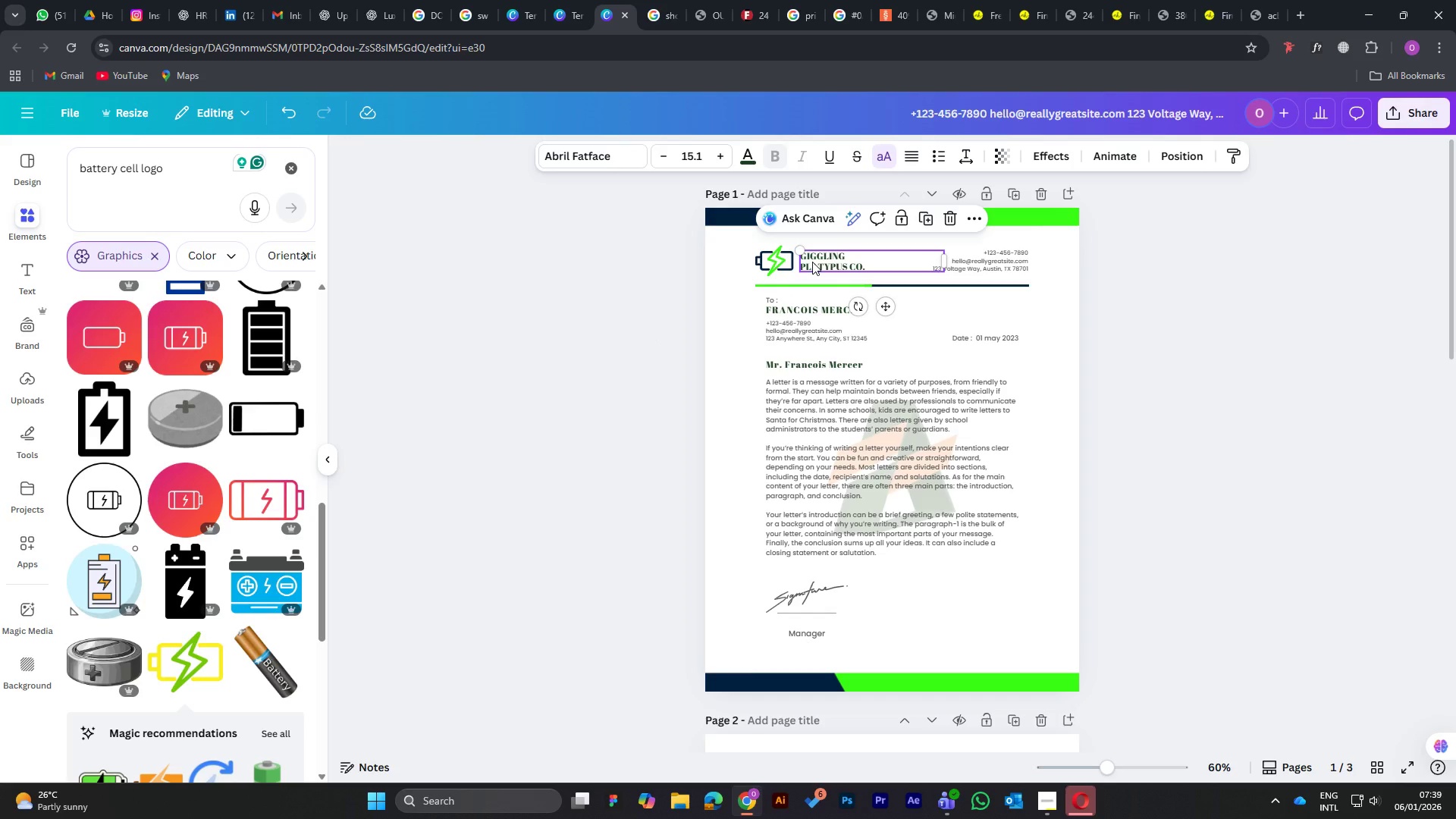 
left_click([1023, 719])